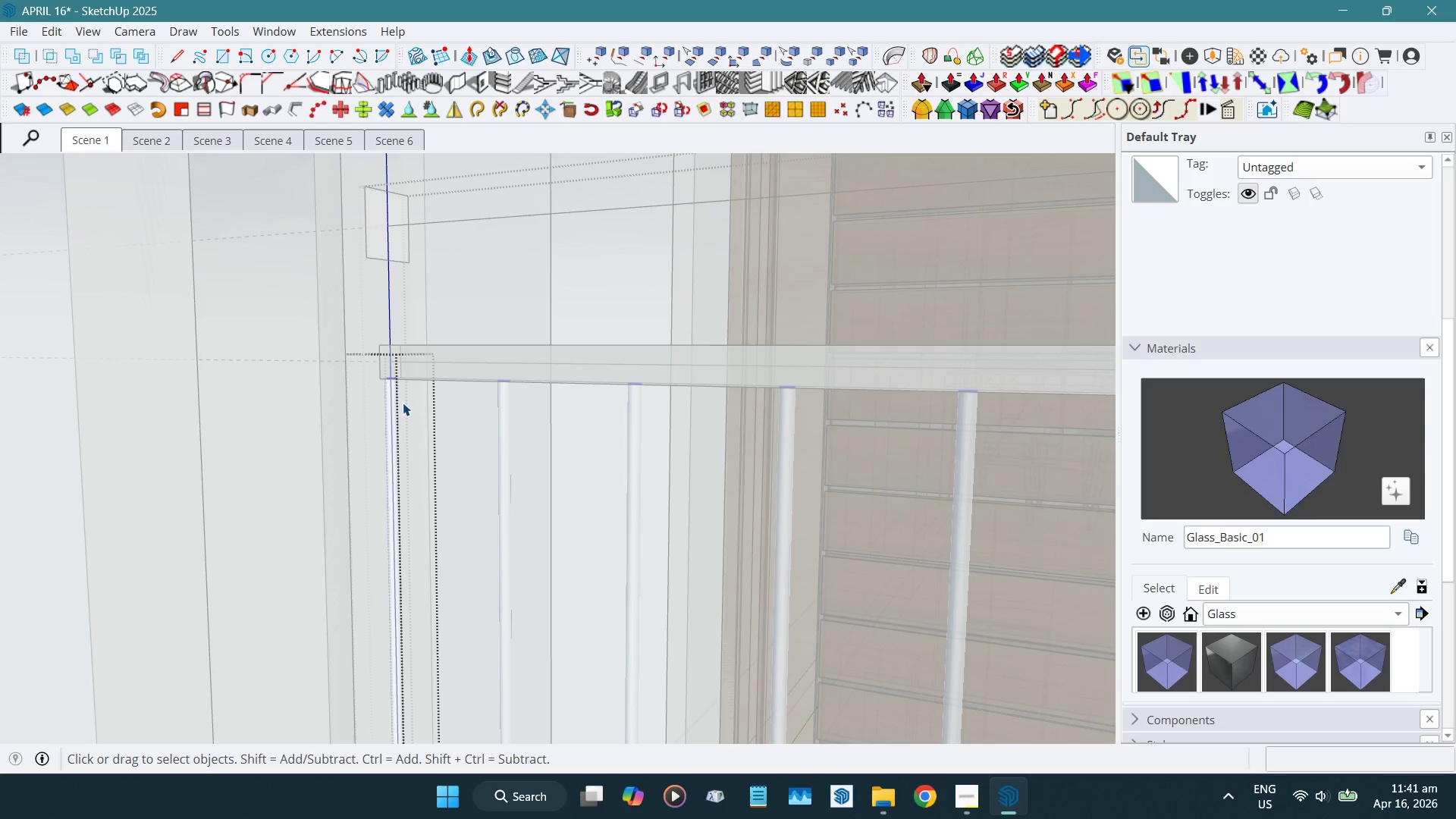 
key(Alt+AltLeft)
 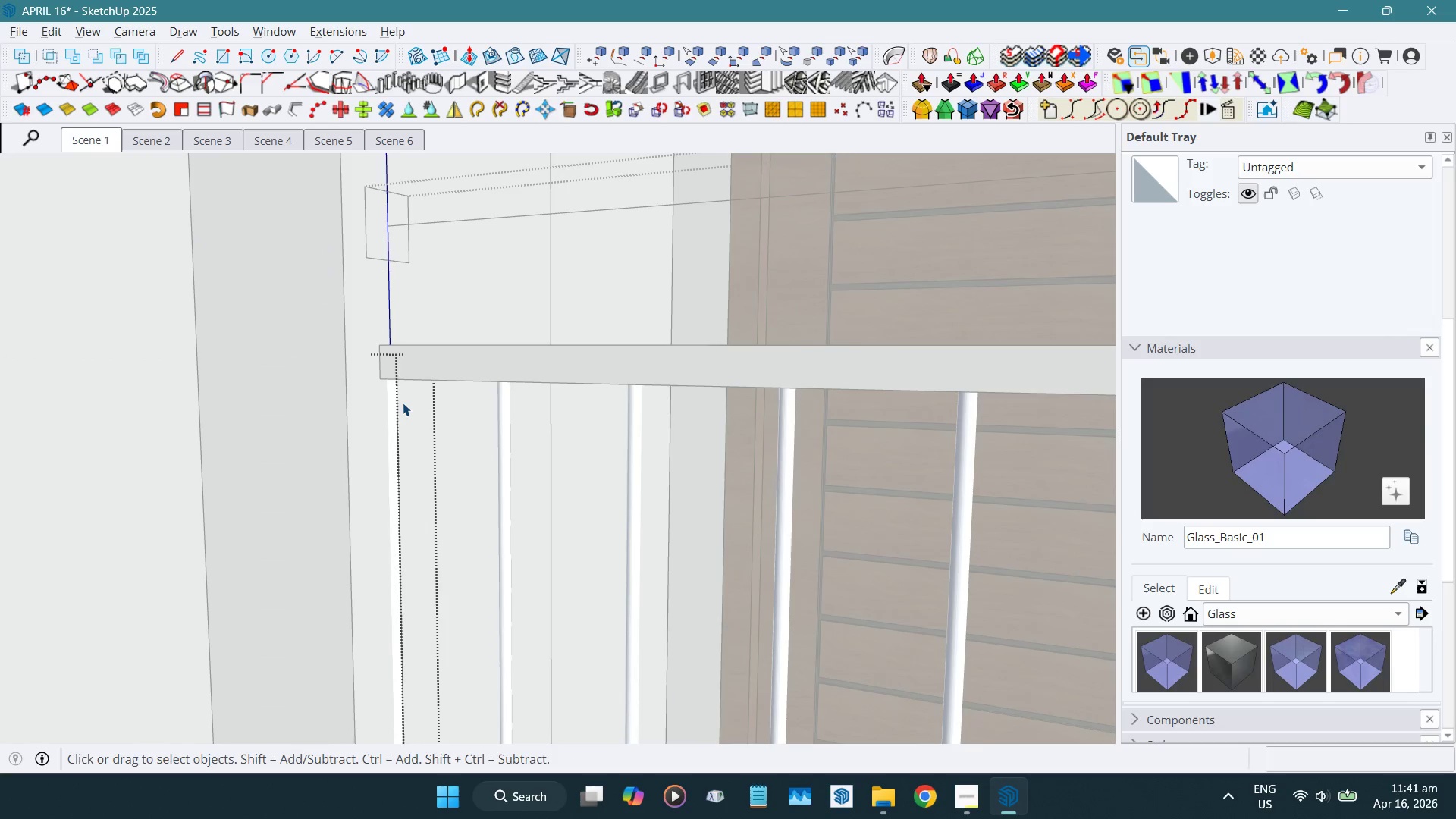 
key(Alt+X)
 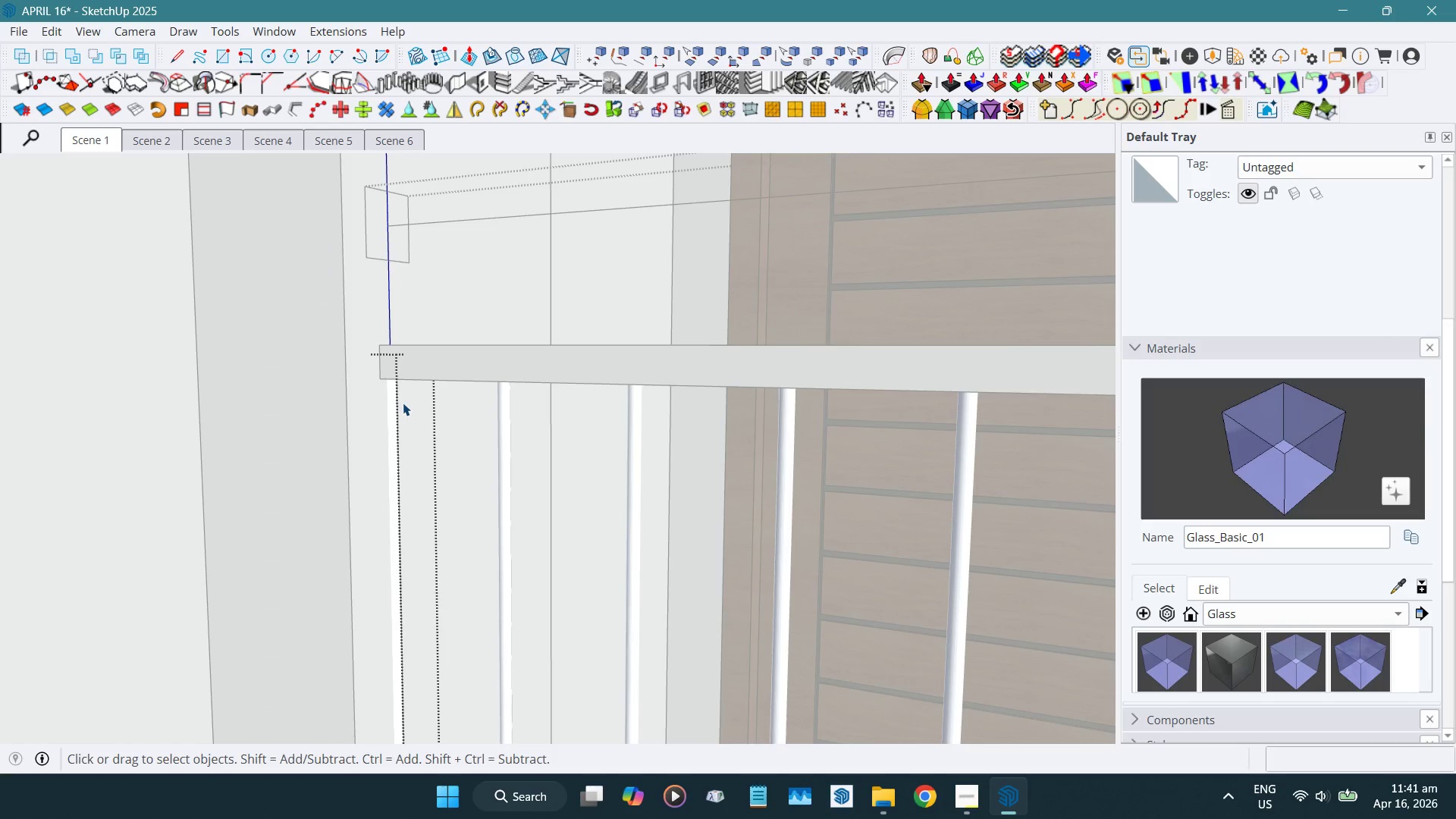 
key(Escape)
 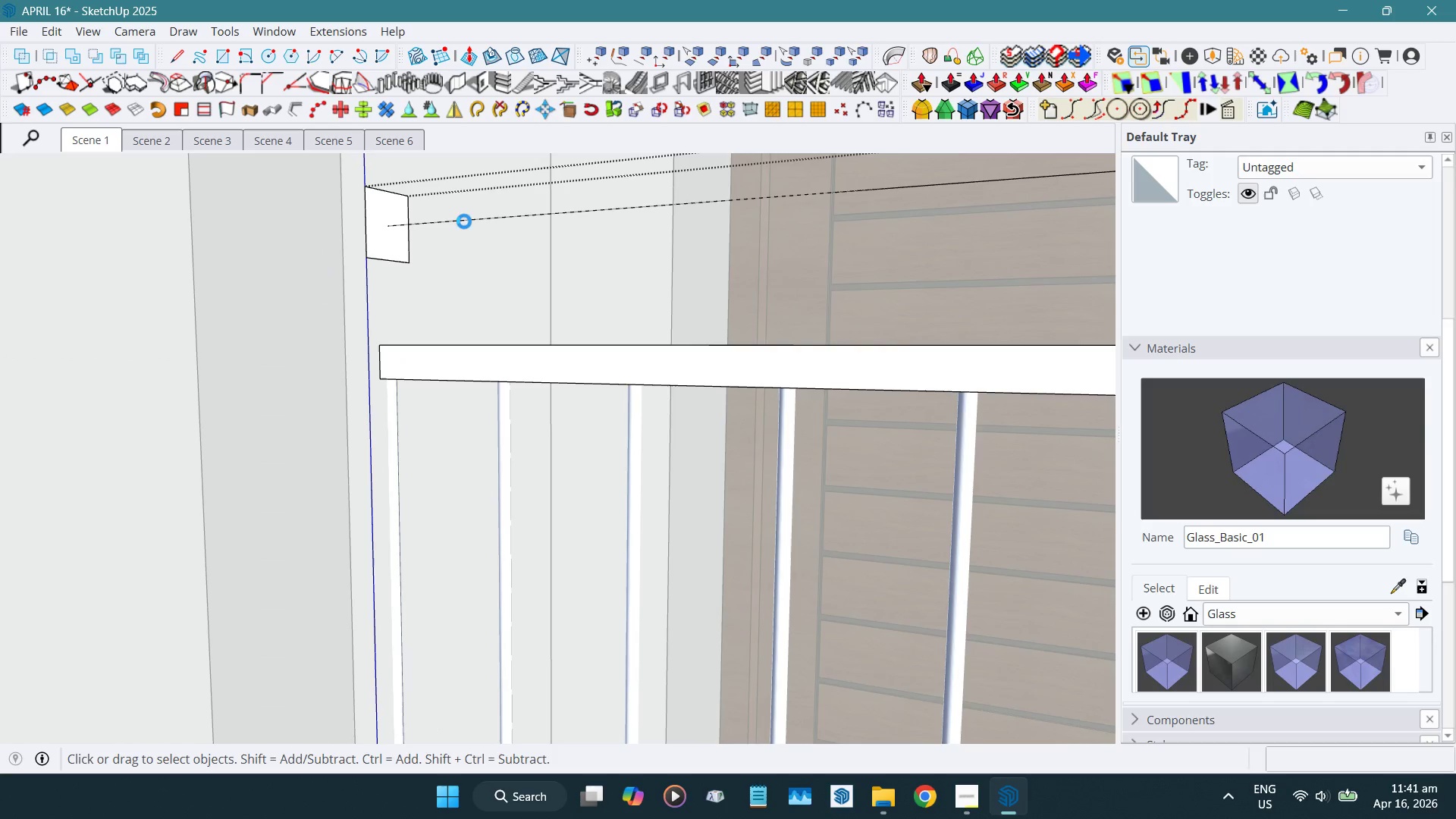 
left_click([461, 221])
 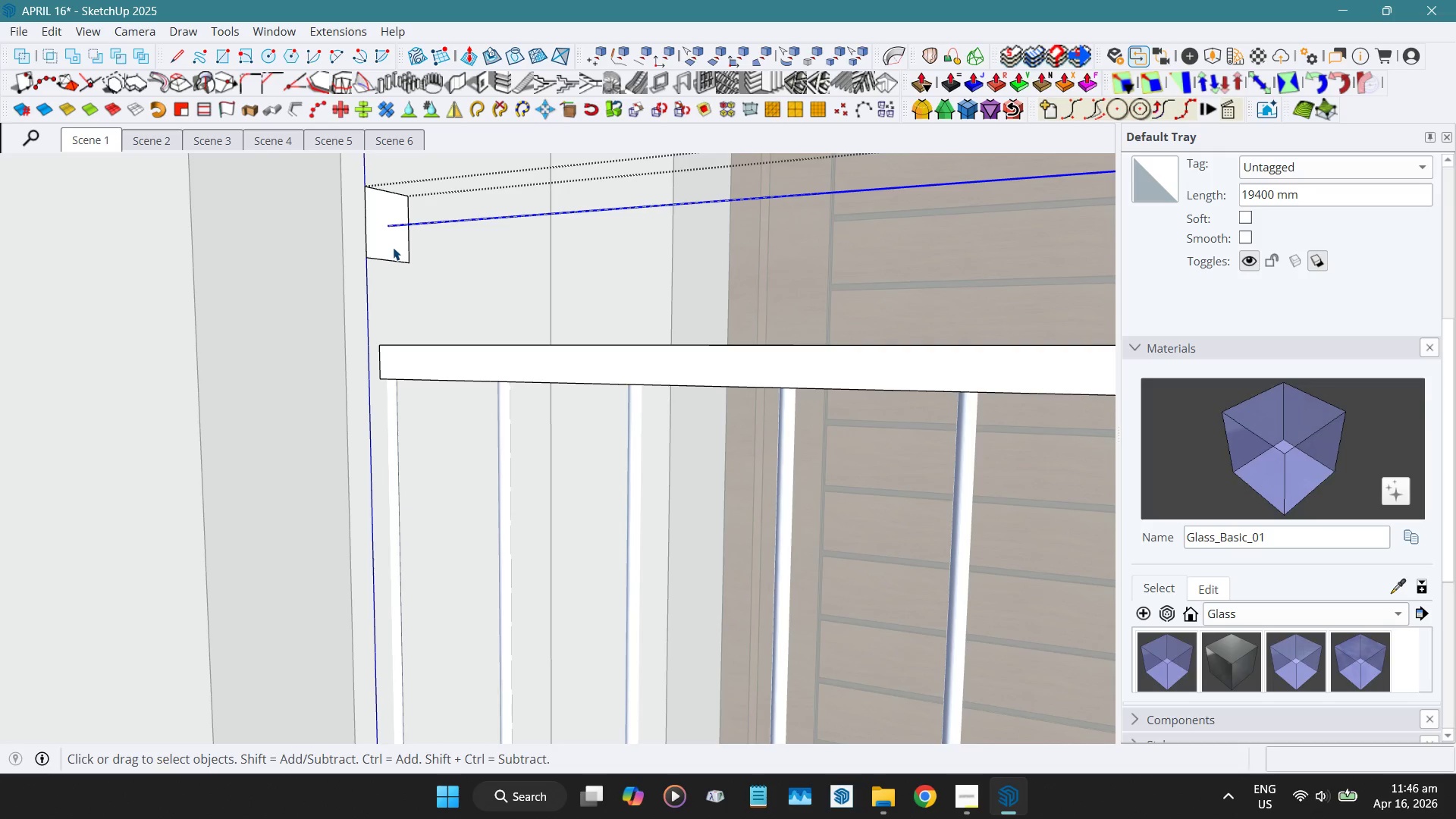 
wait(301.66)
 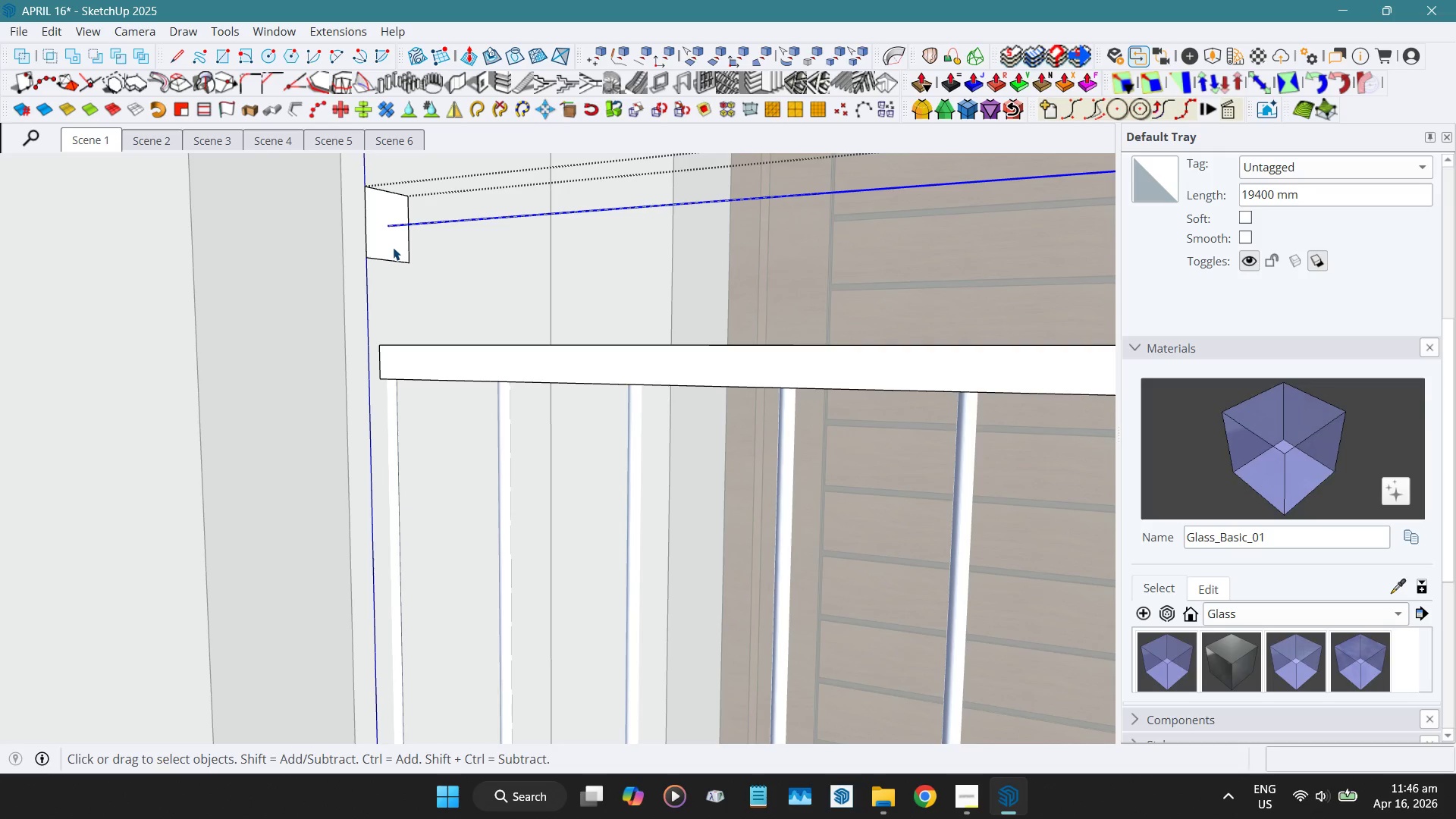 
key(F)
 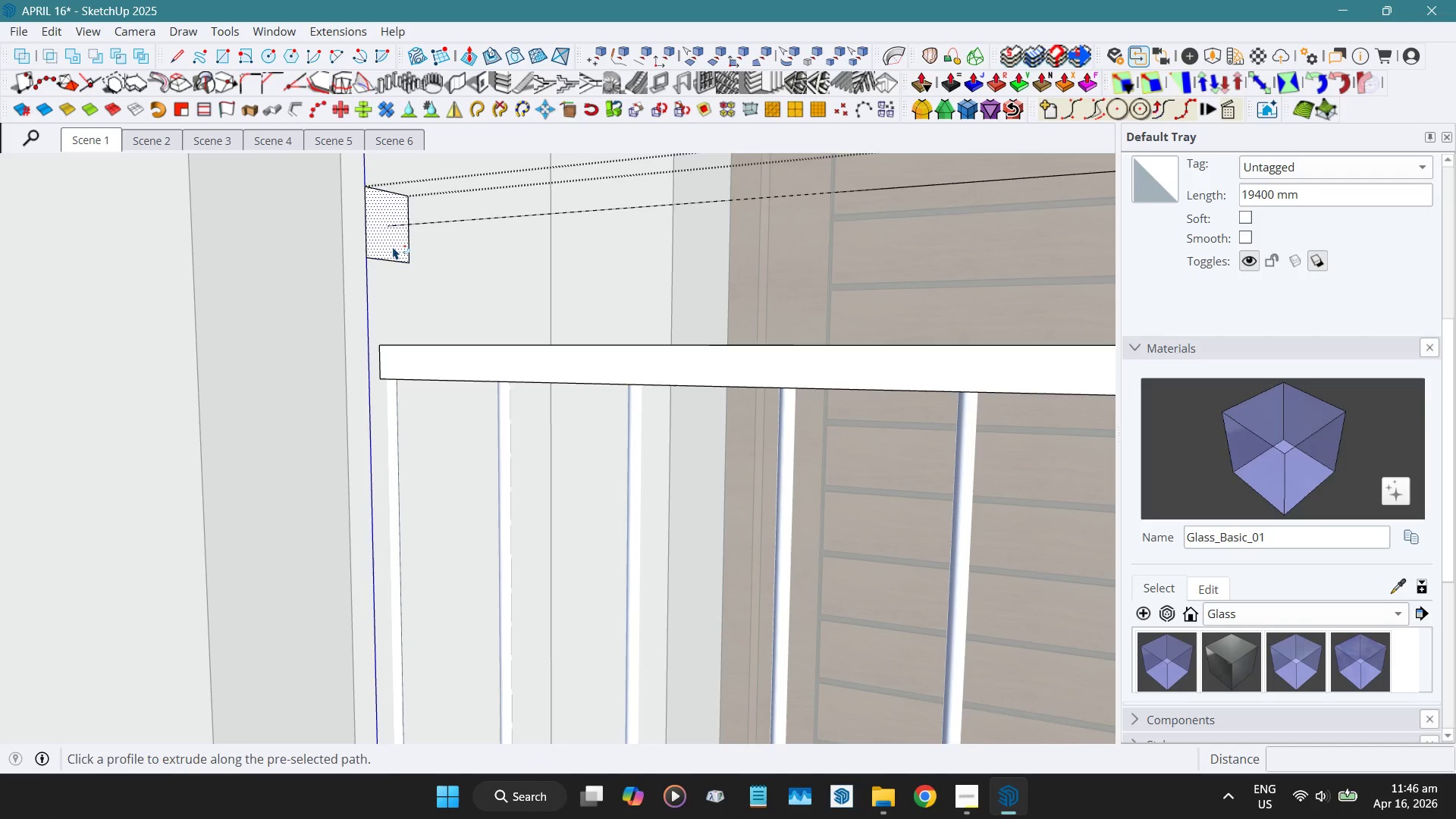 
left_click([393, 246])
 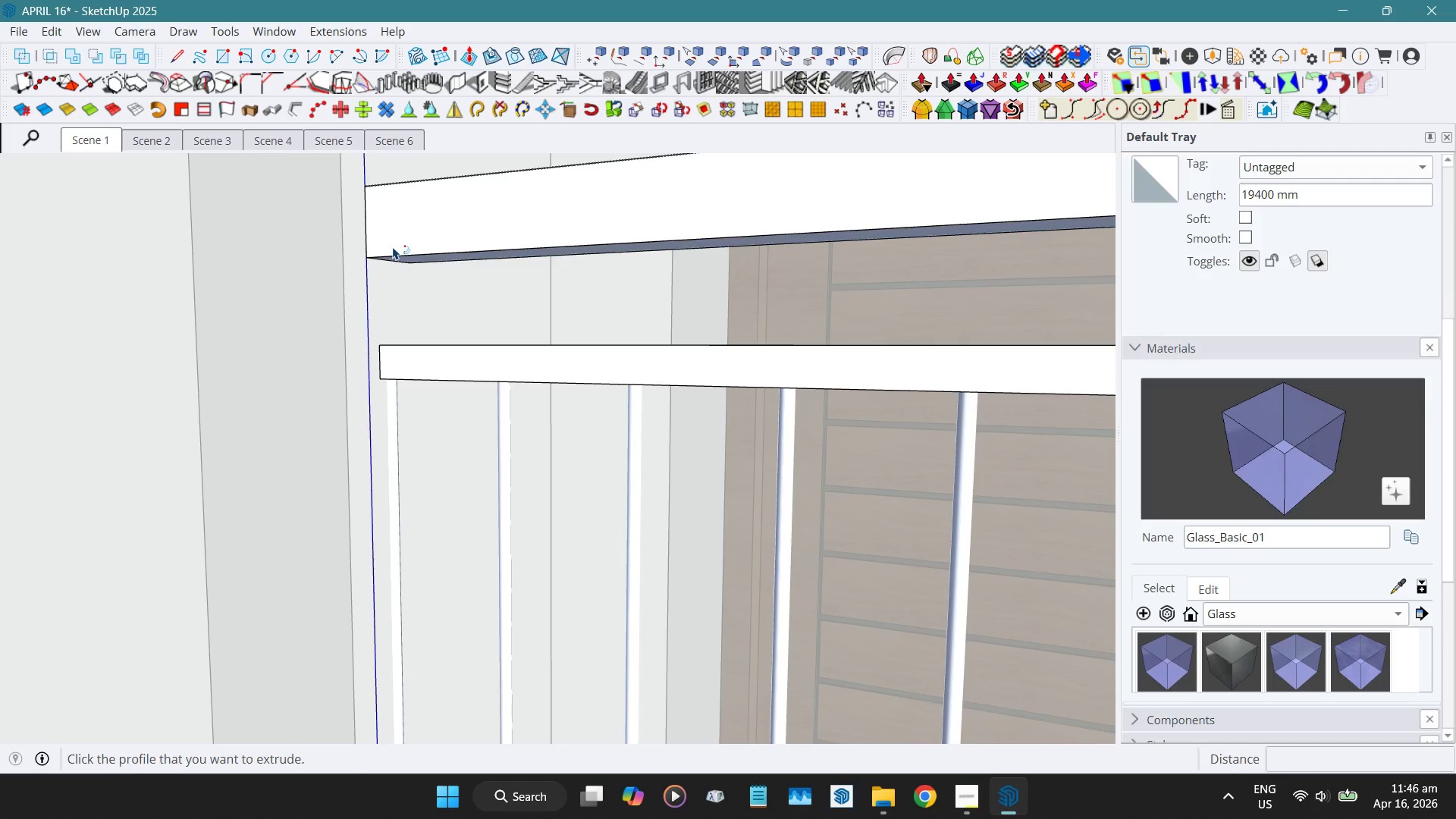 
key(Space)
 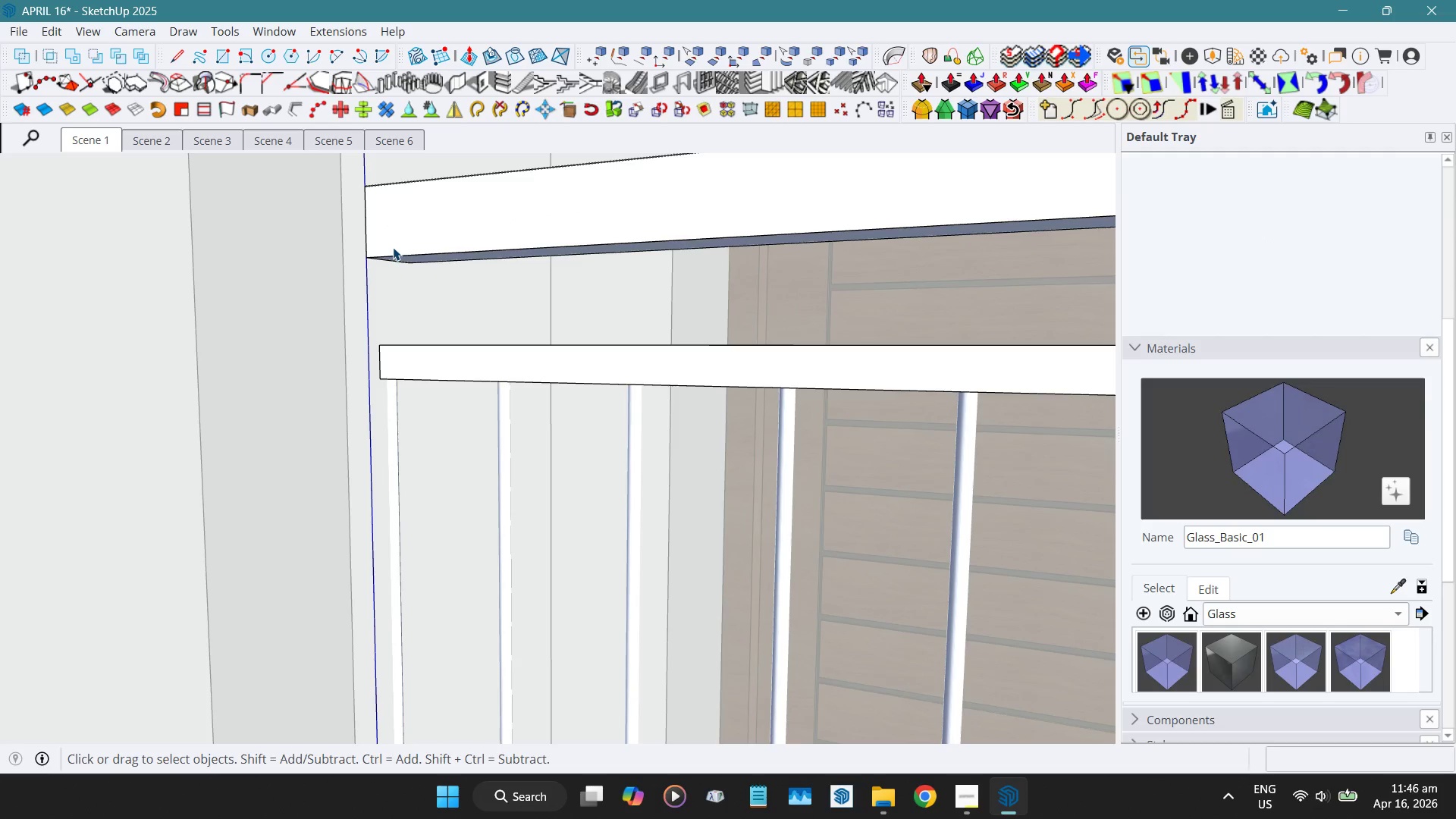 
scroll: coordinate [374, 428], scroll_direction: down, amount: 37.0
 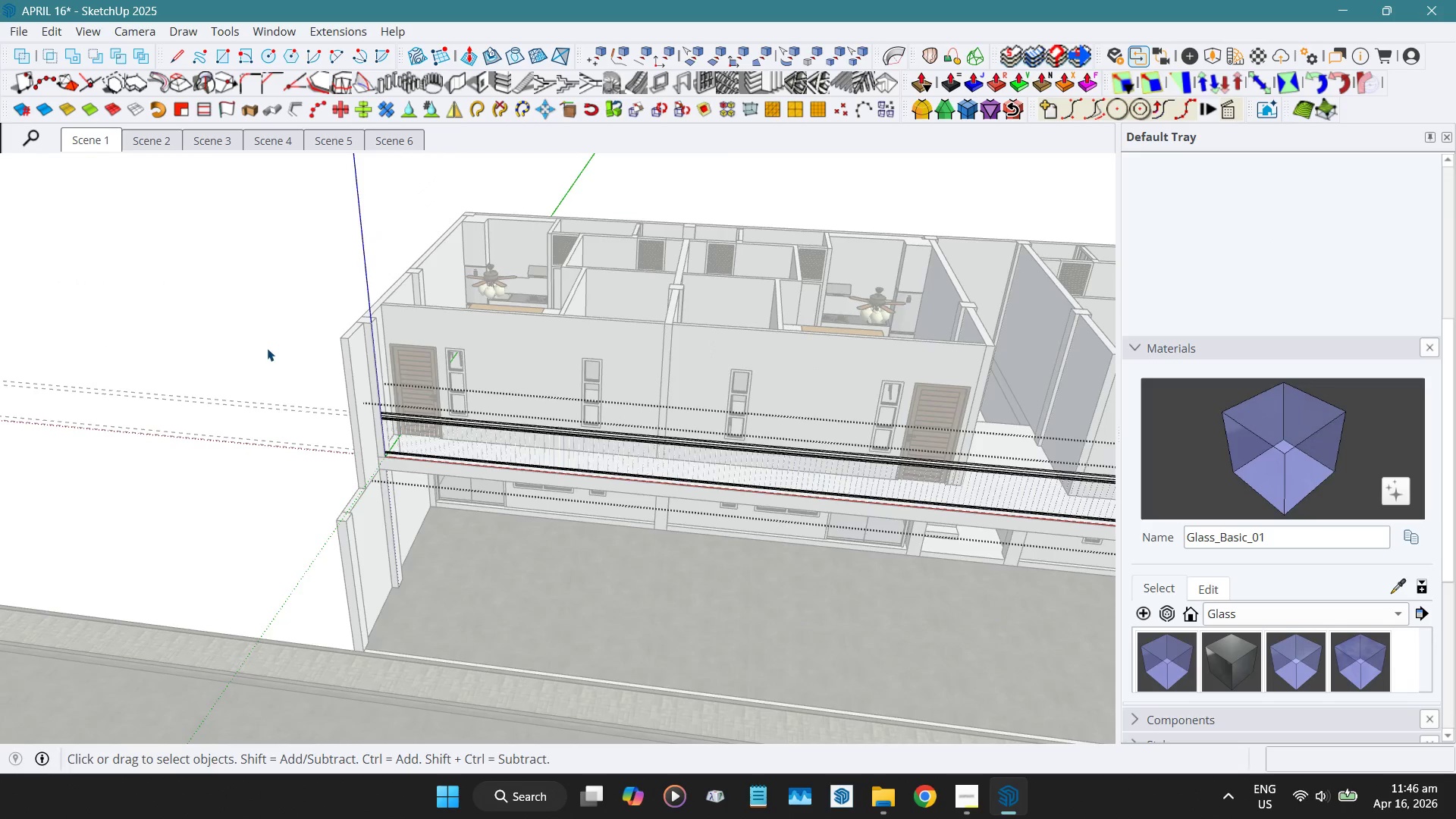 
key(Shift+E)
 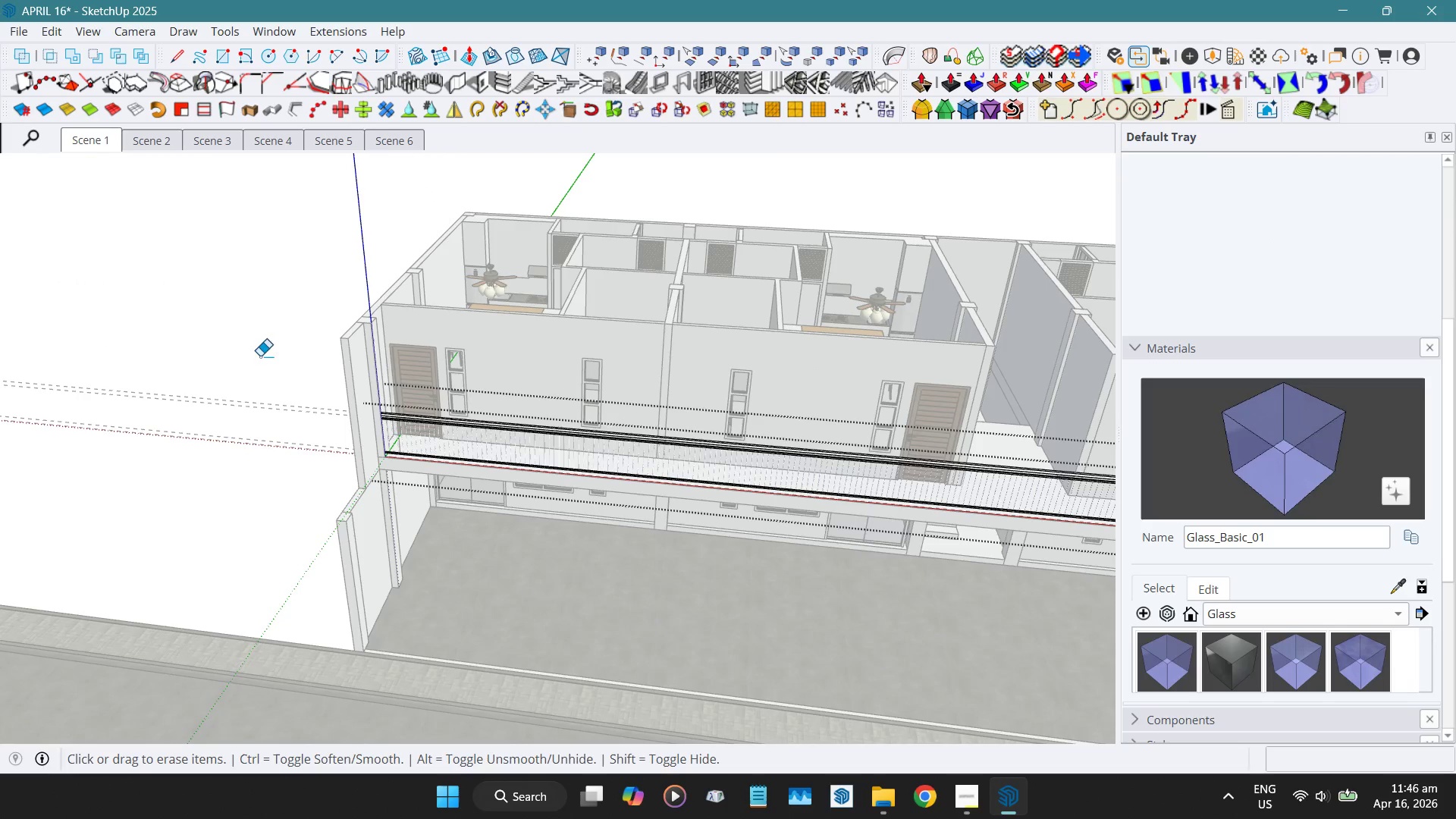 
left_click_drag(start_coordinate=[260, 356], to_coordinate=[288, 541])
 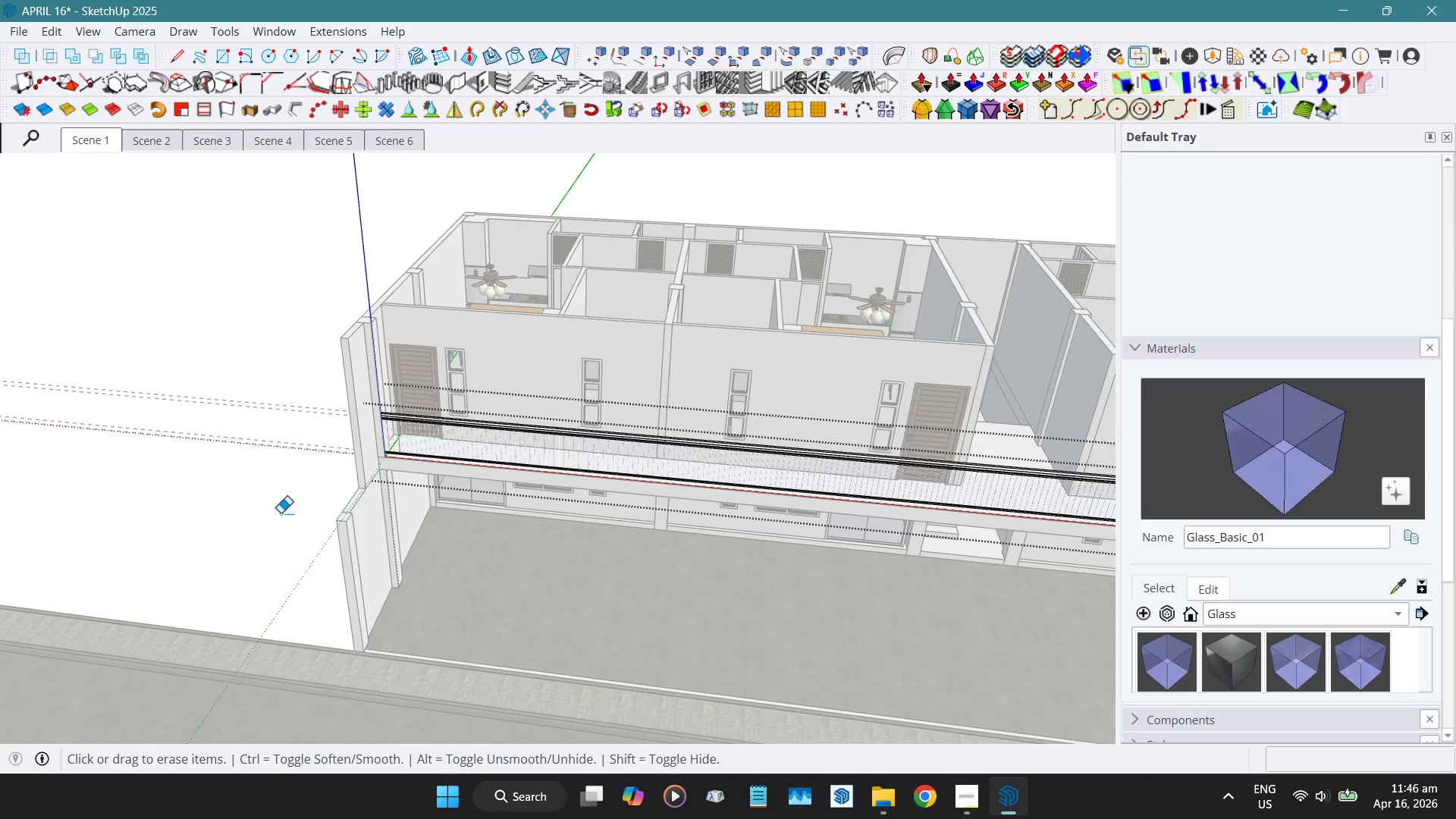 
key(Space)
 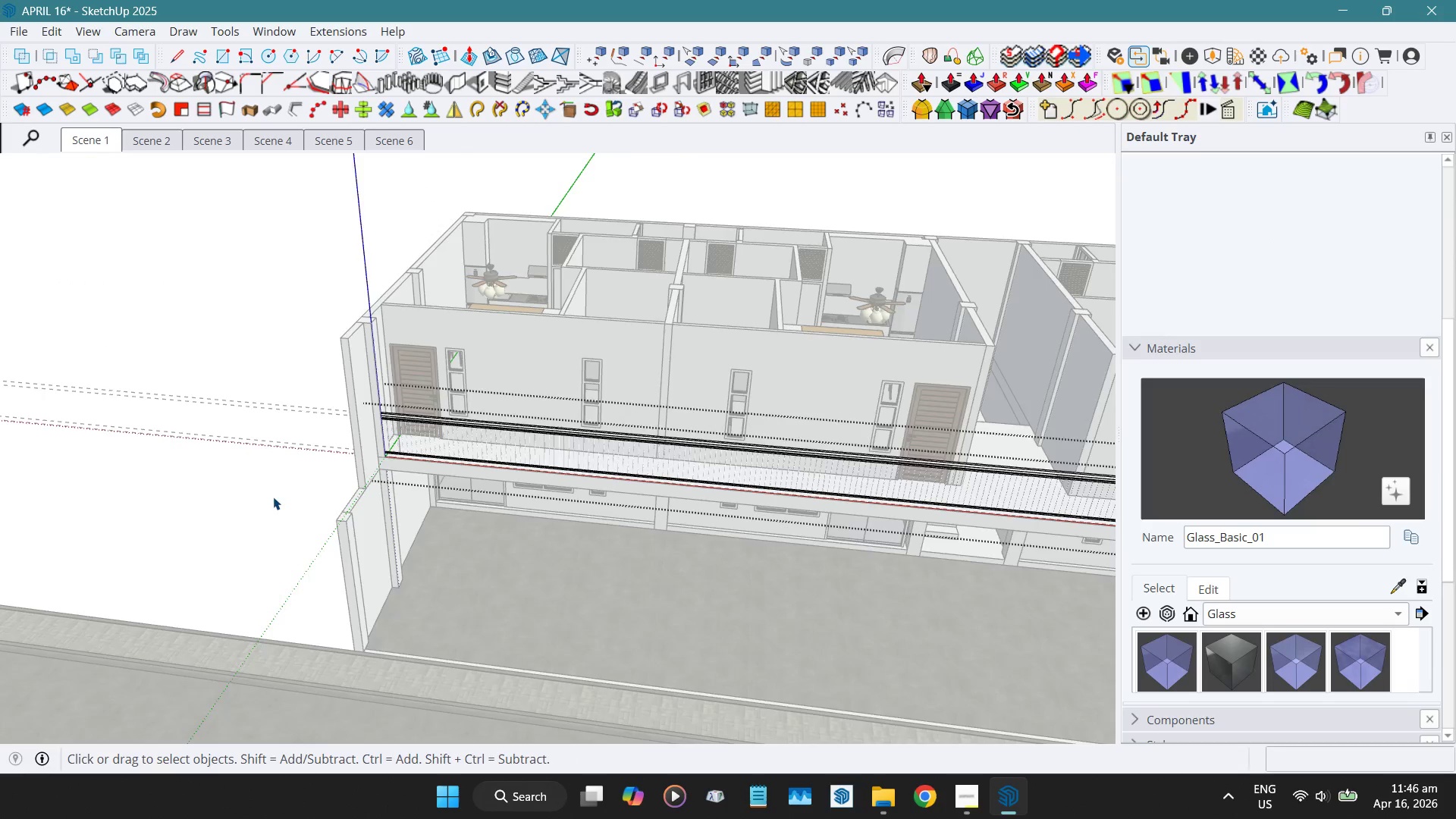 
key(Escape)
 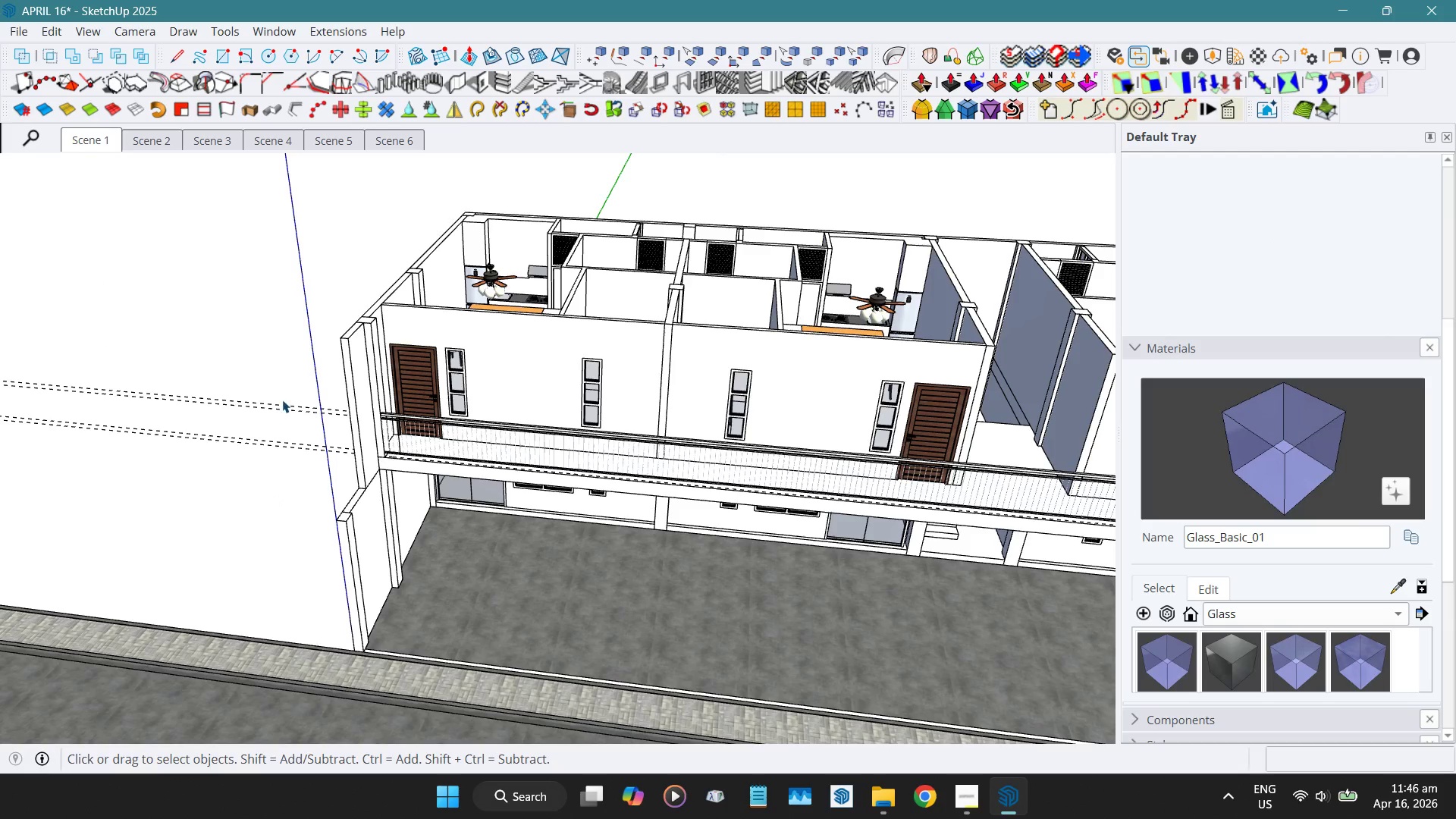 
key(Shift+ShiftLeft)
 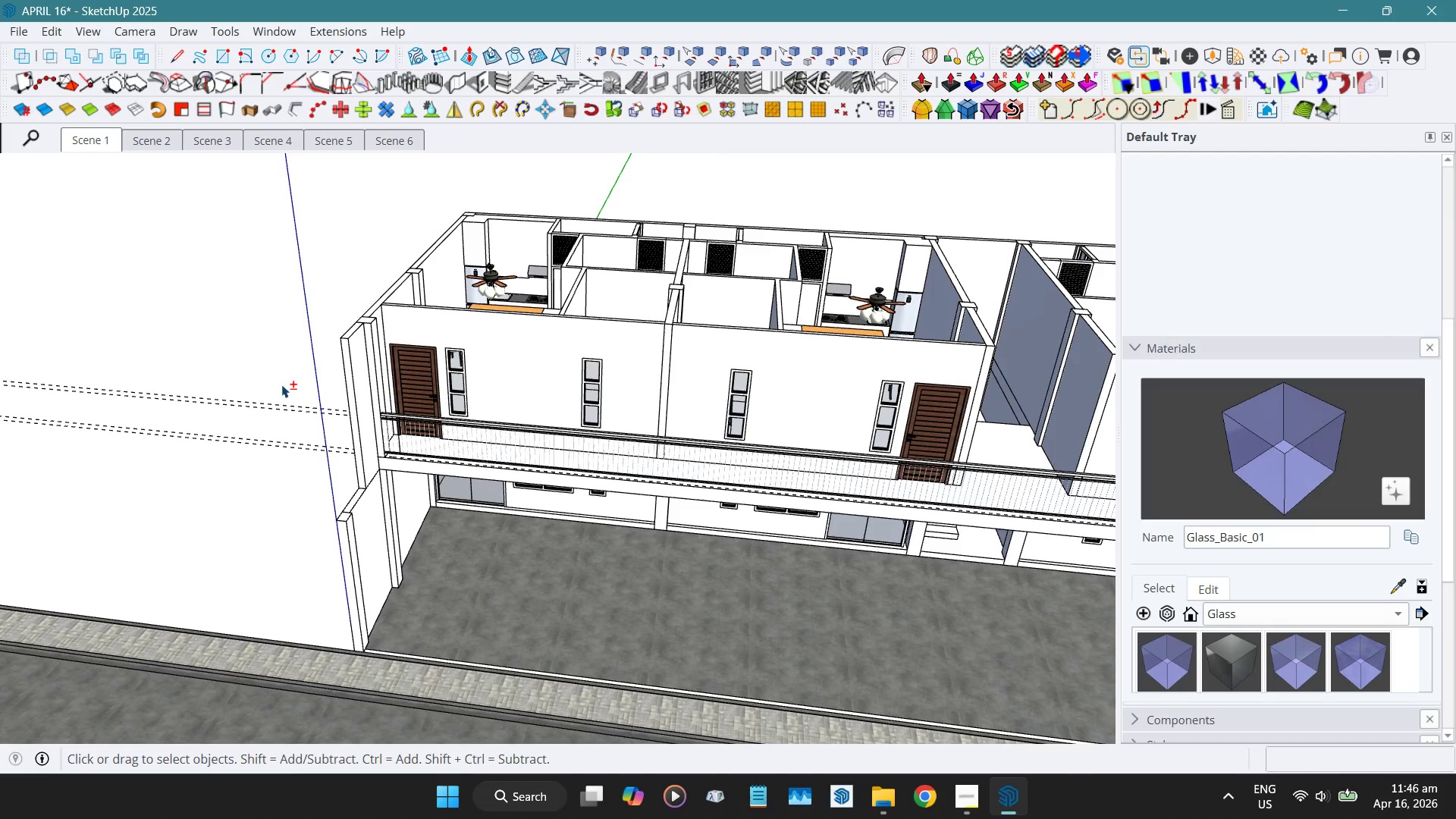 
key(Shift+E)
 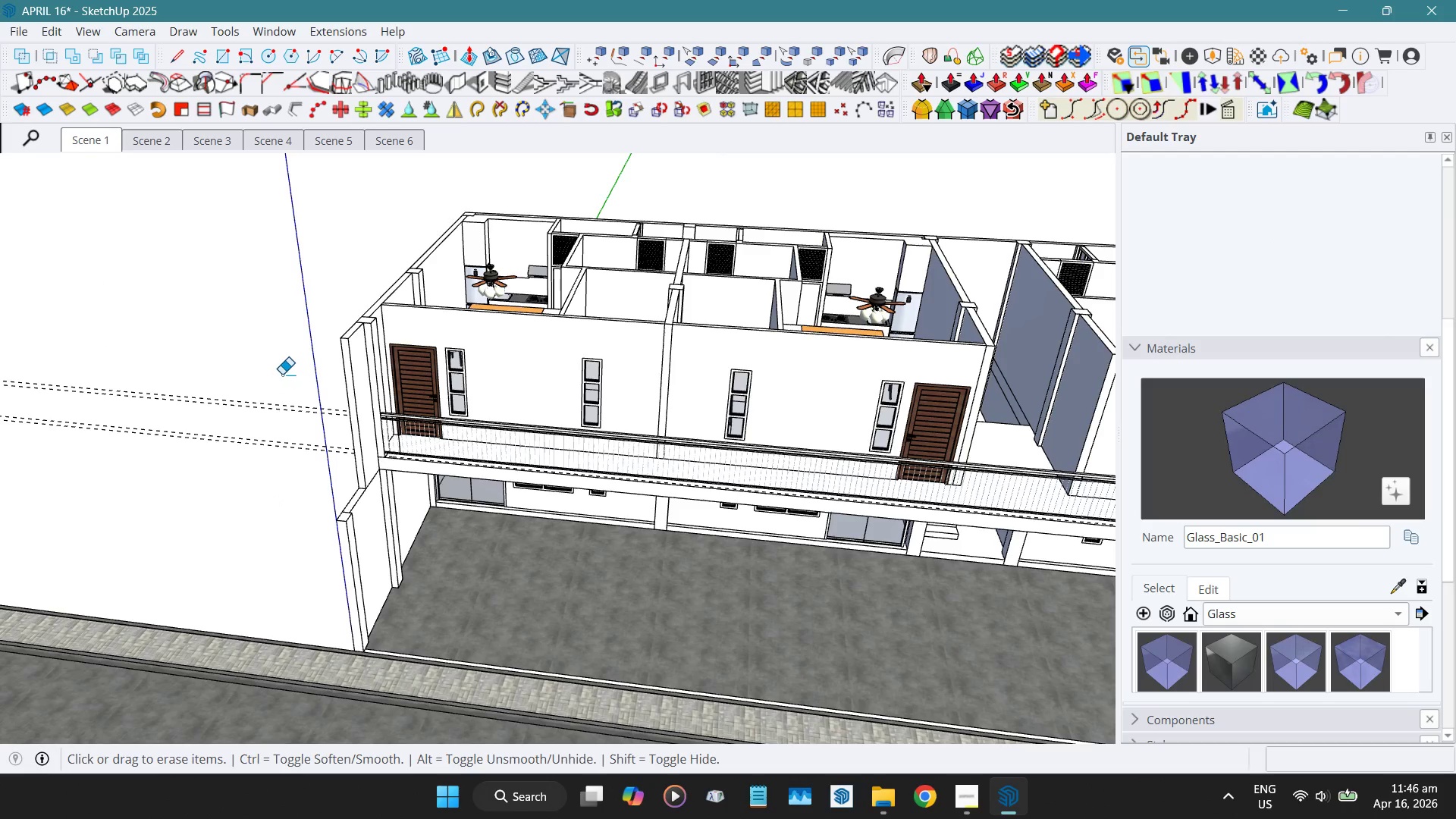 
left_click_drag(start_coordinate=[283, 374], to_coordinate=[298, 507])
 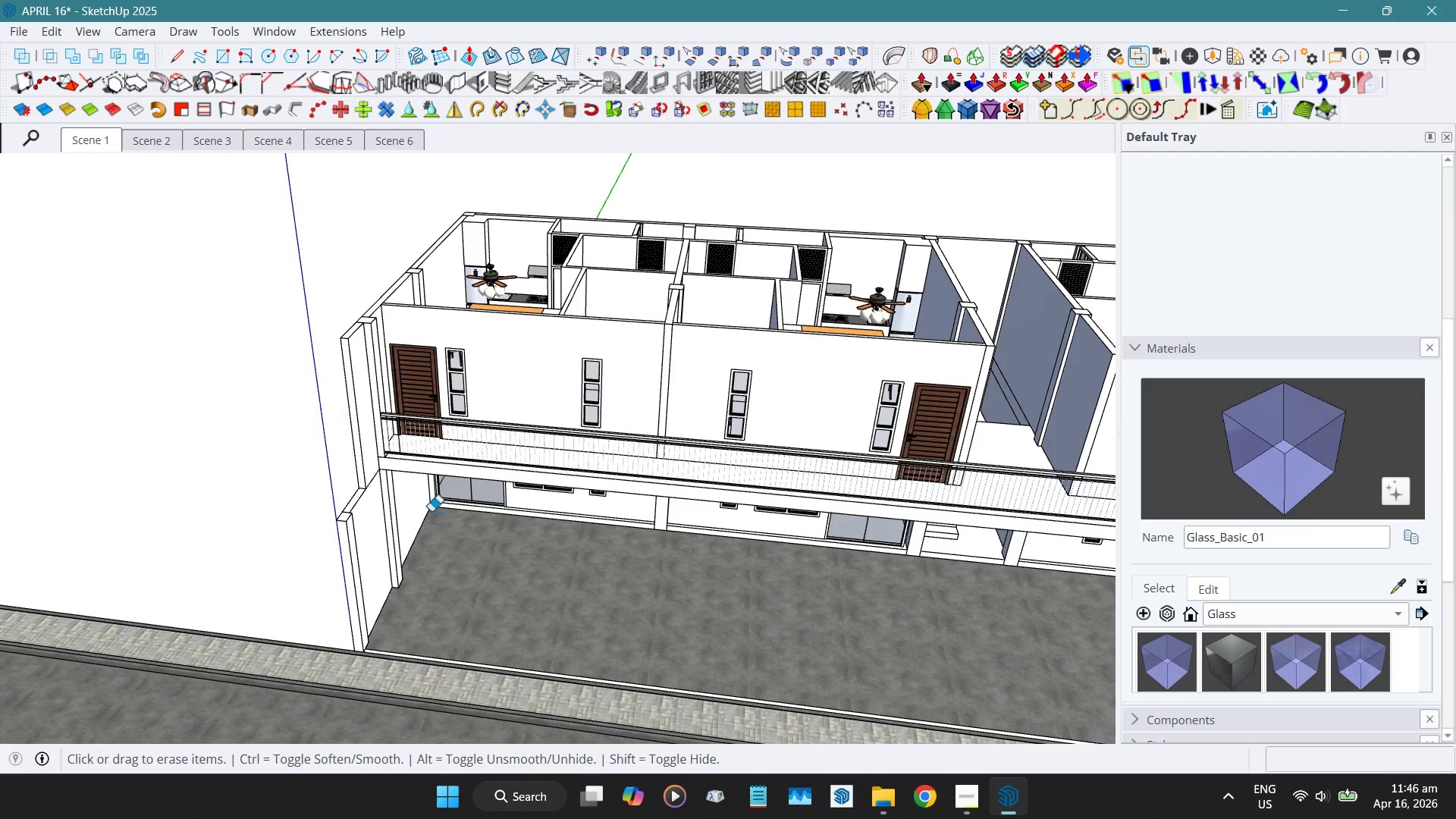 
key(Space)
 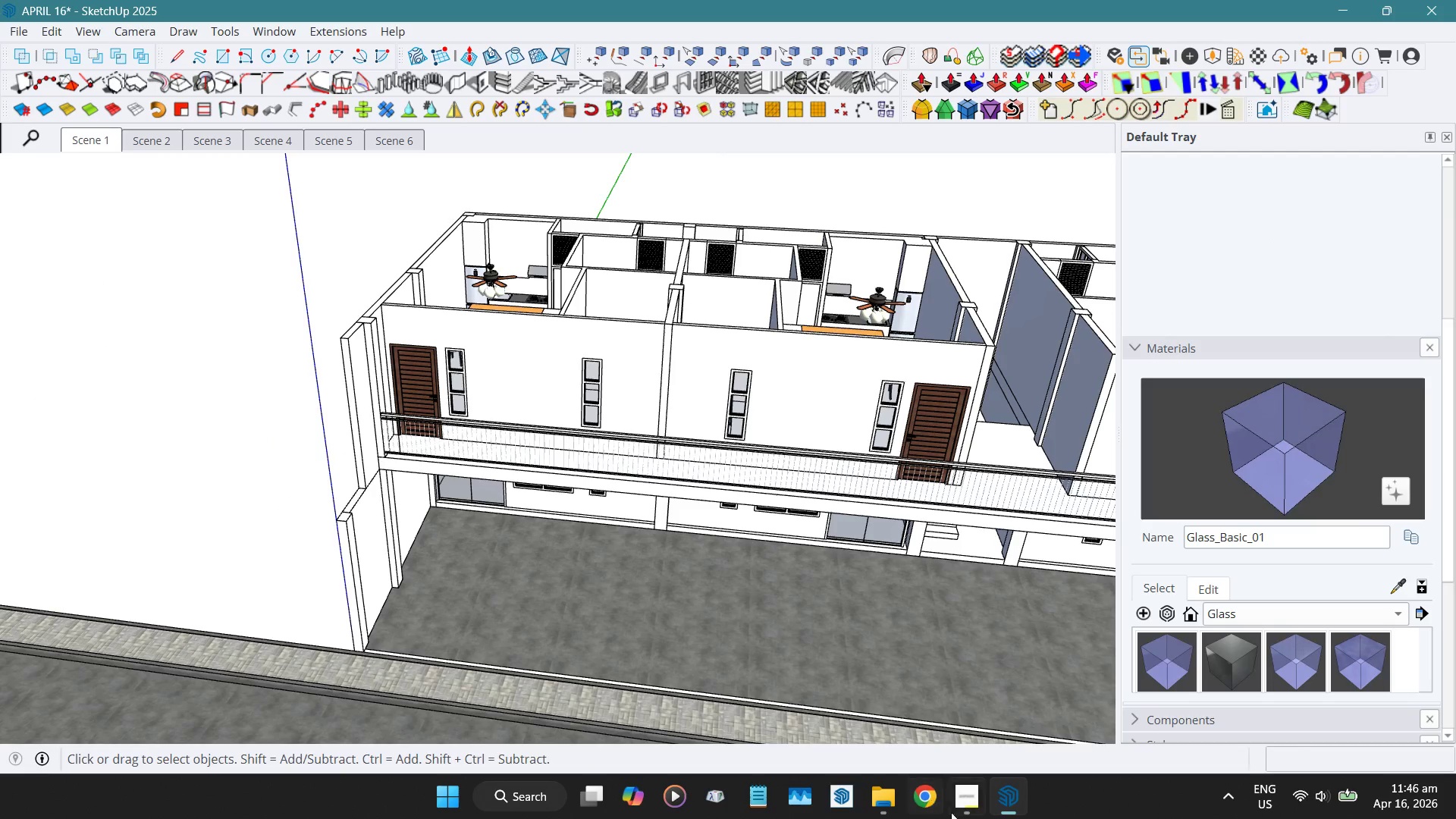 
left_click([987, 807])